 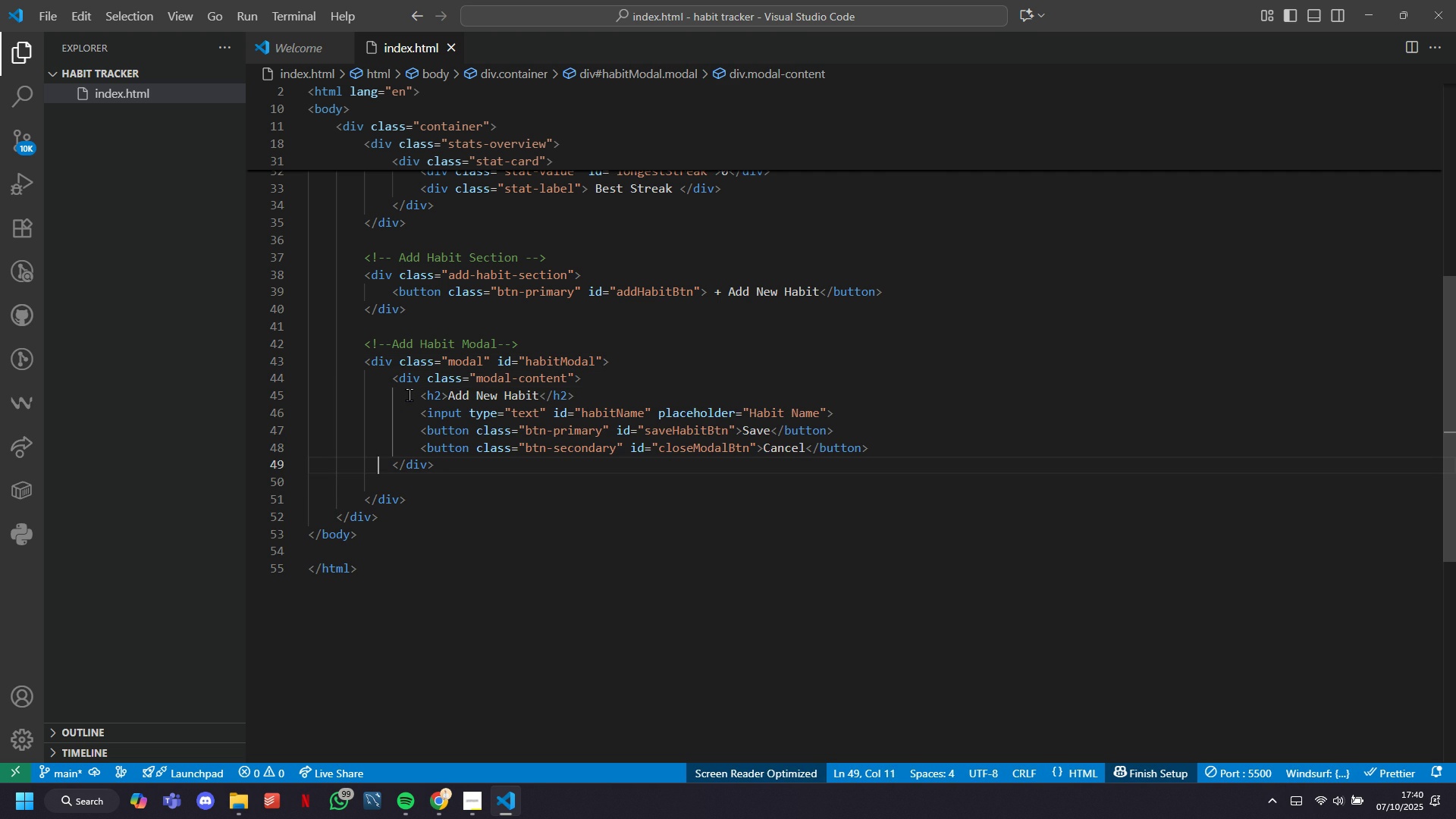 
key(ArrowLeft)
 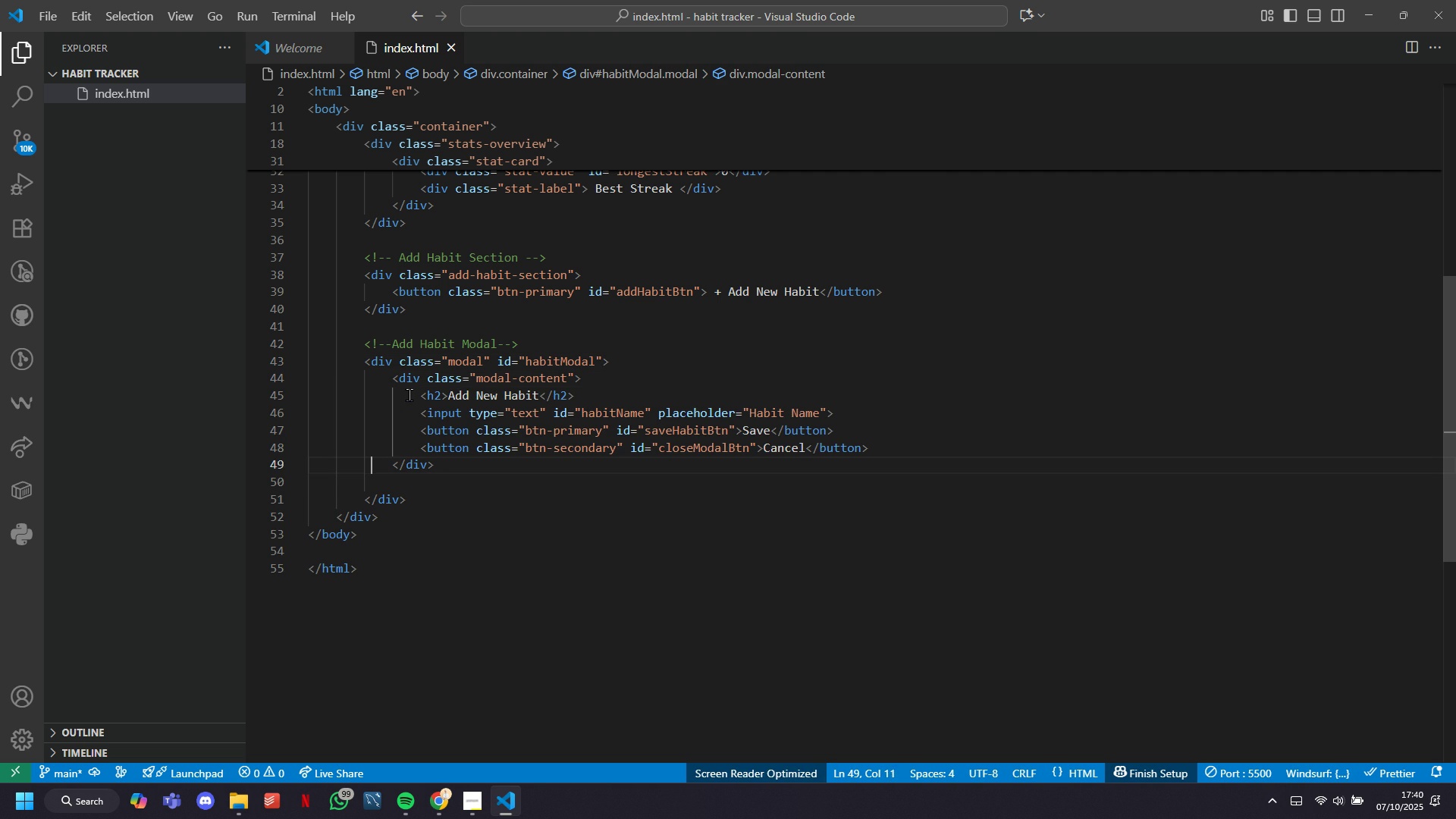 
key(ArrowLeft)
 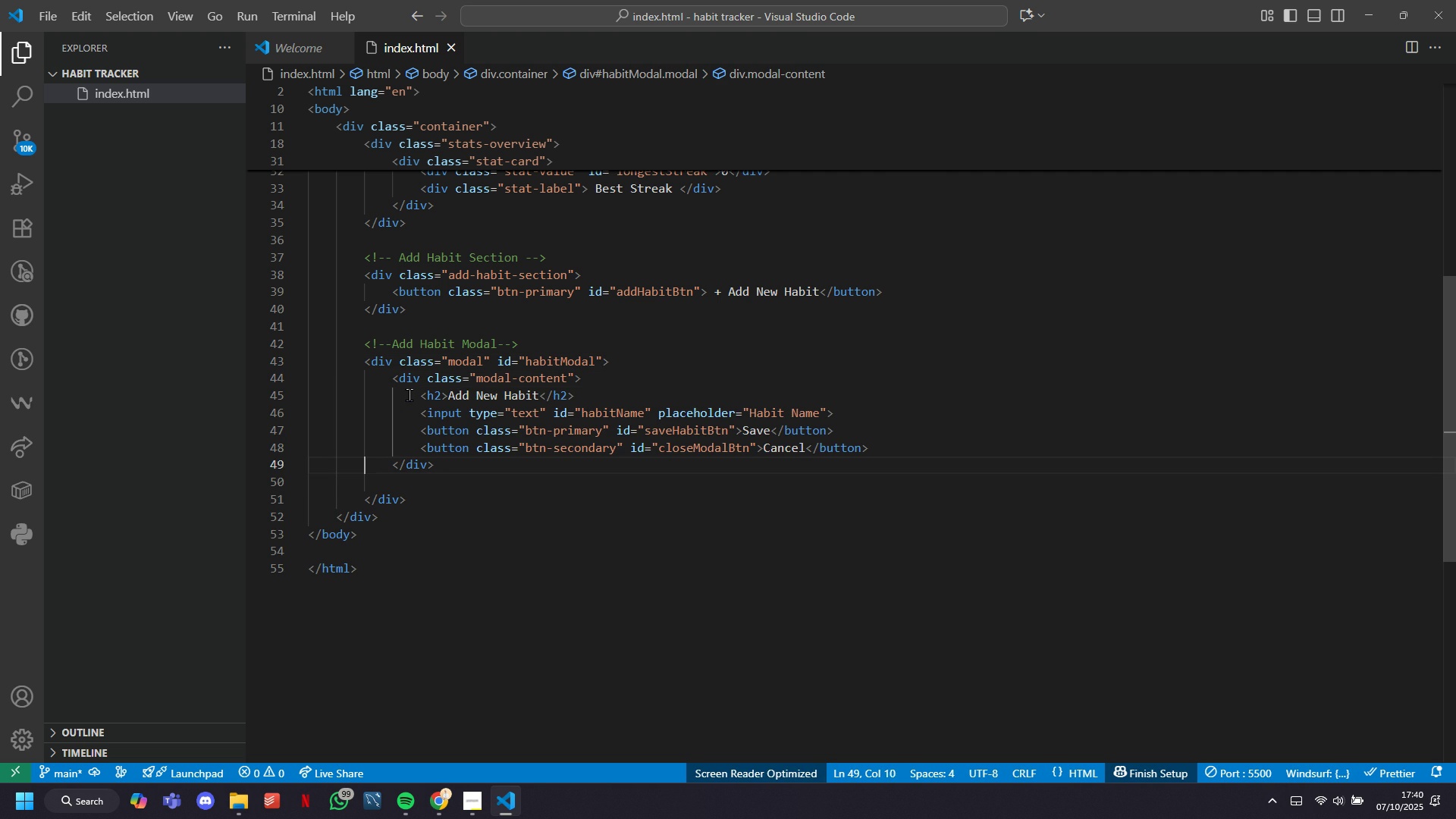 
key(ArrowLeft)
 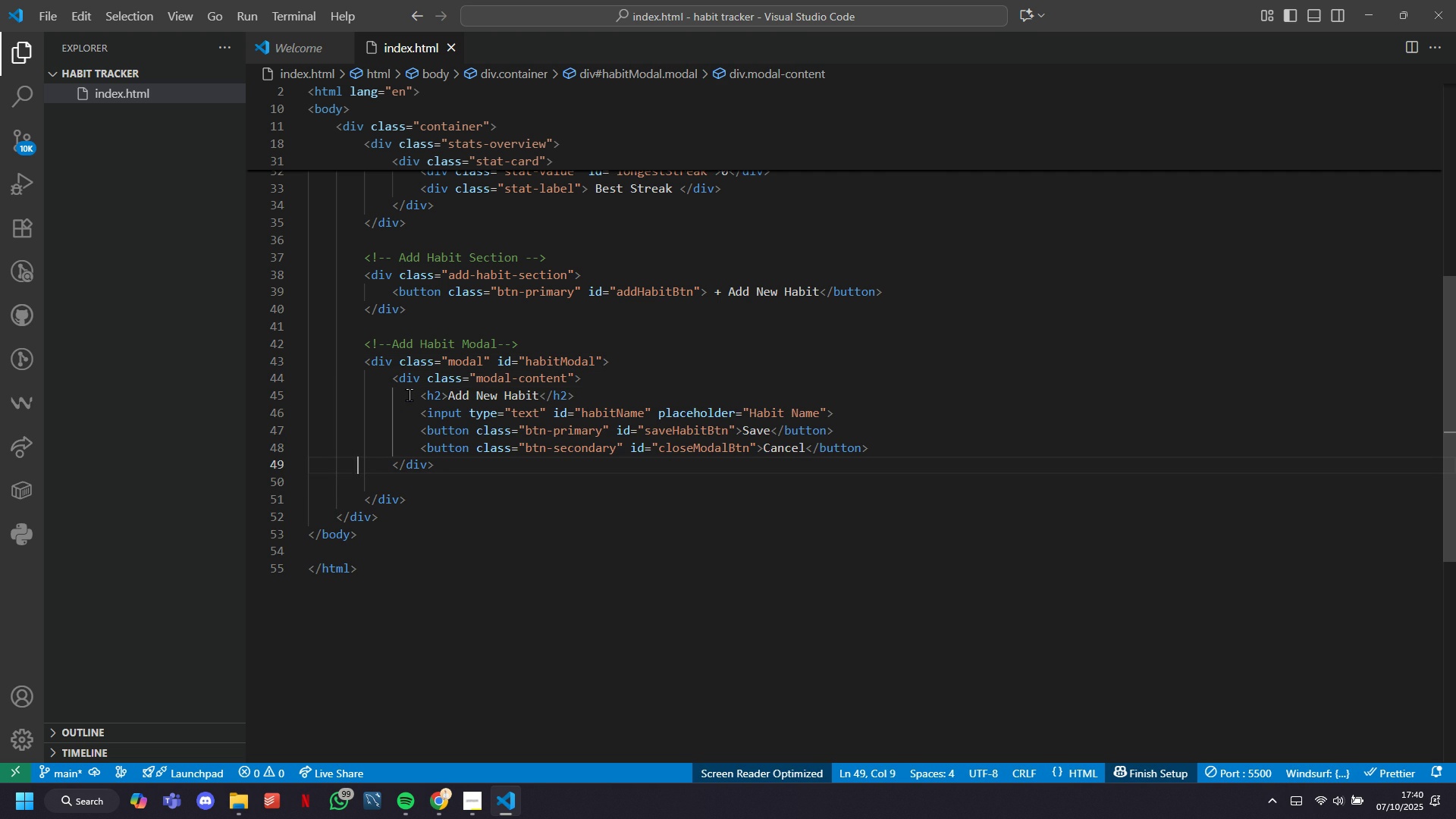 
key(ArrowLeft)
 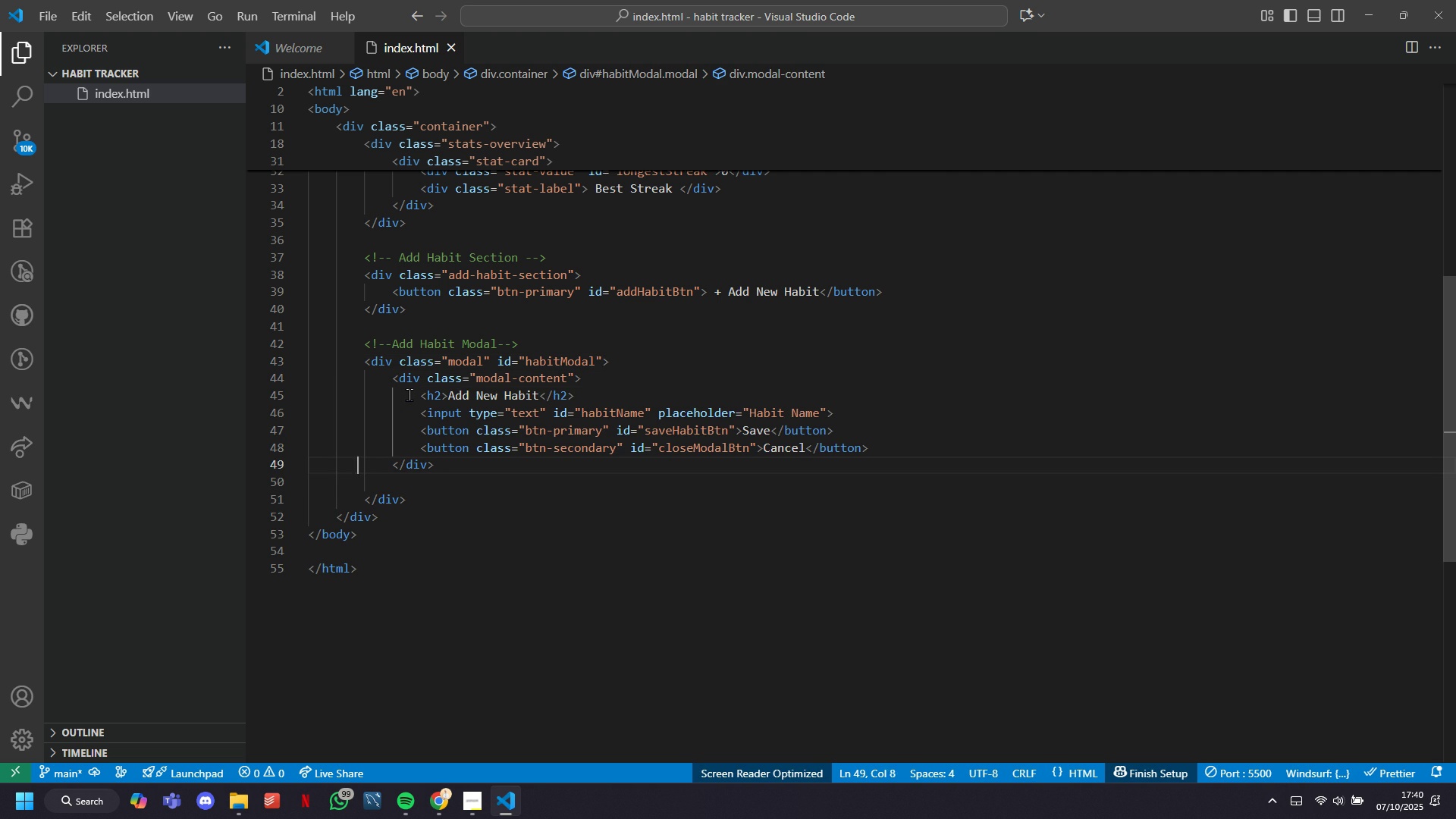 
key(ArrowLeft)
 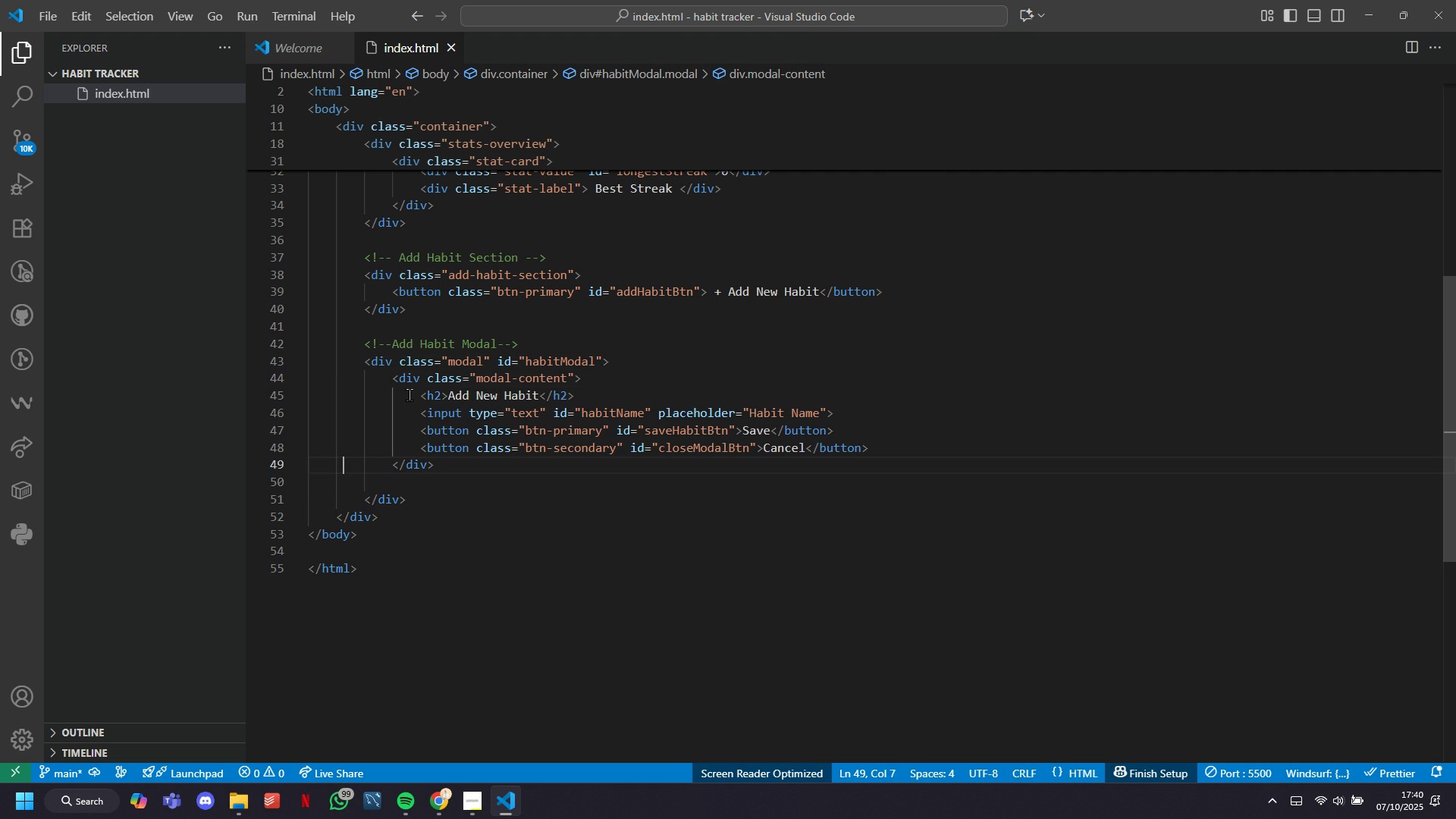 
key(ArrowLeft)
 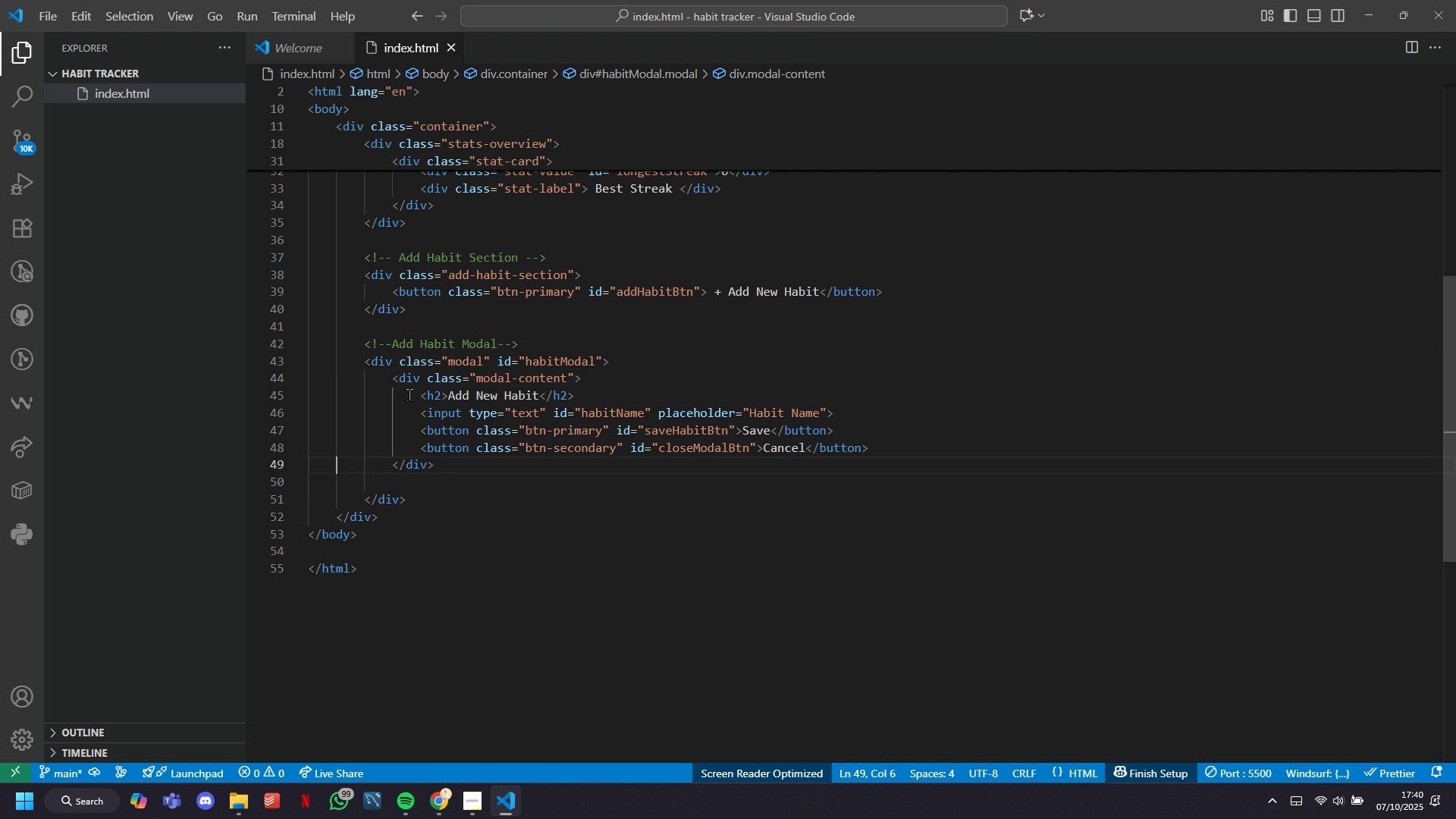 
key(ArrowLeft)
 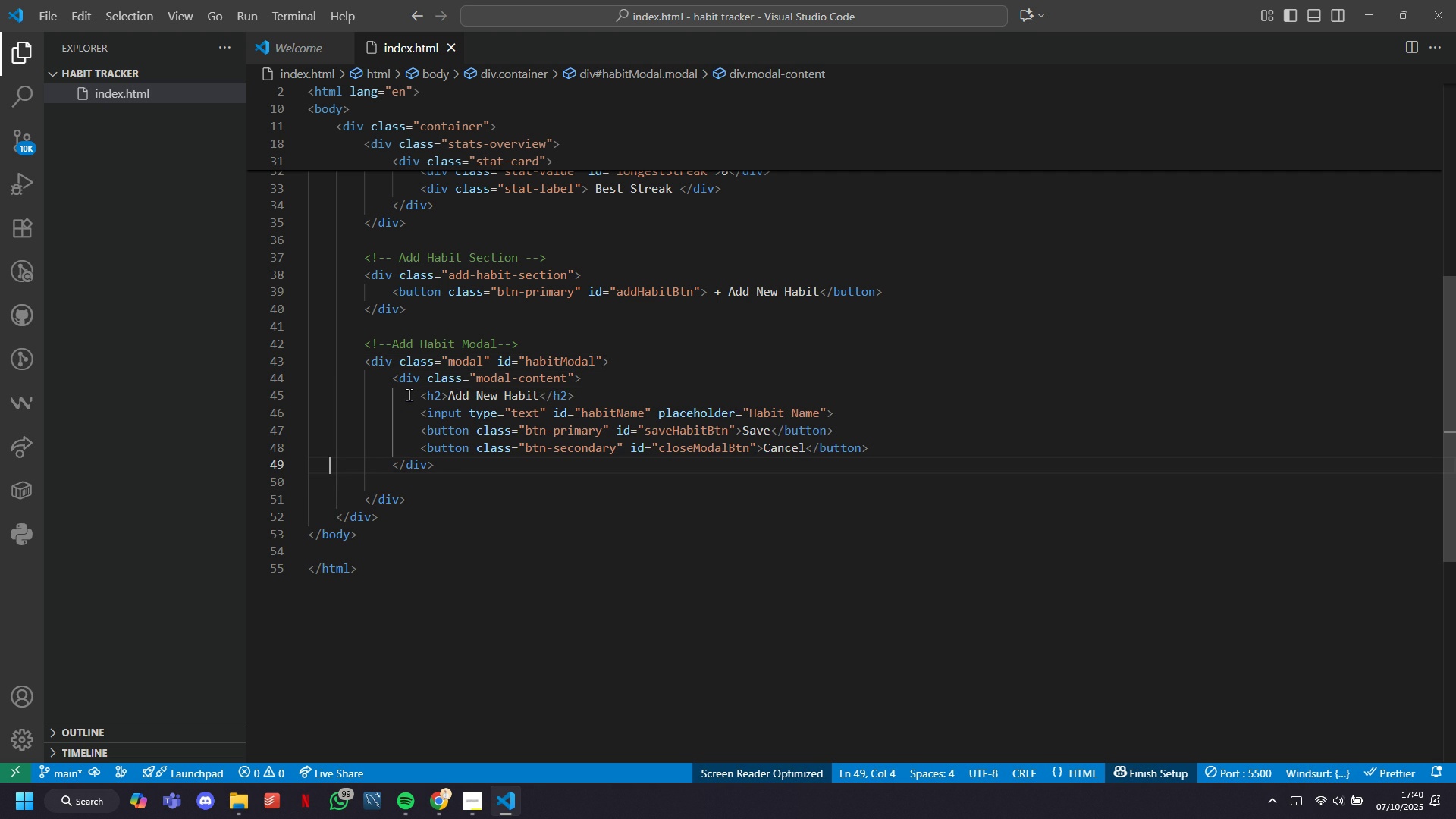 
key(ArrowLeft)
 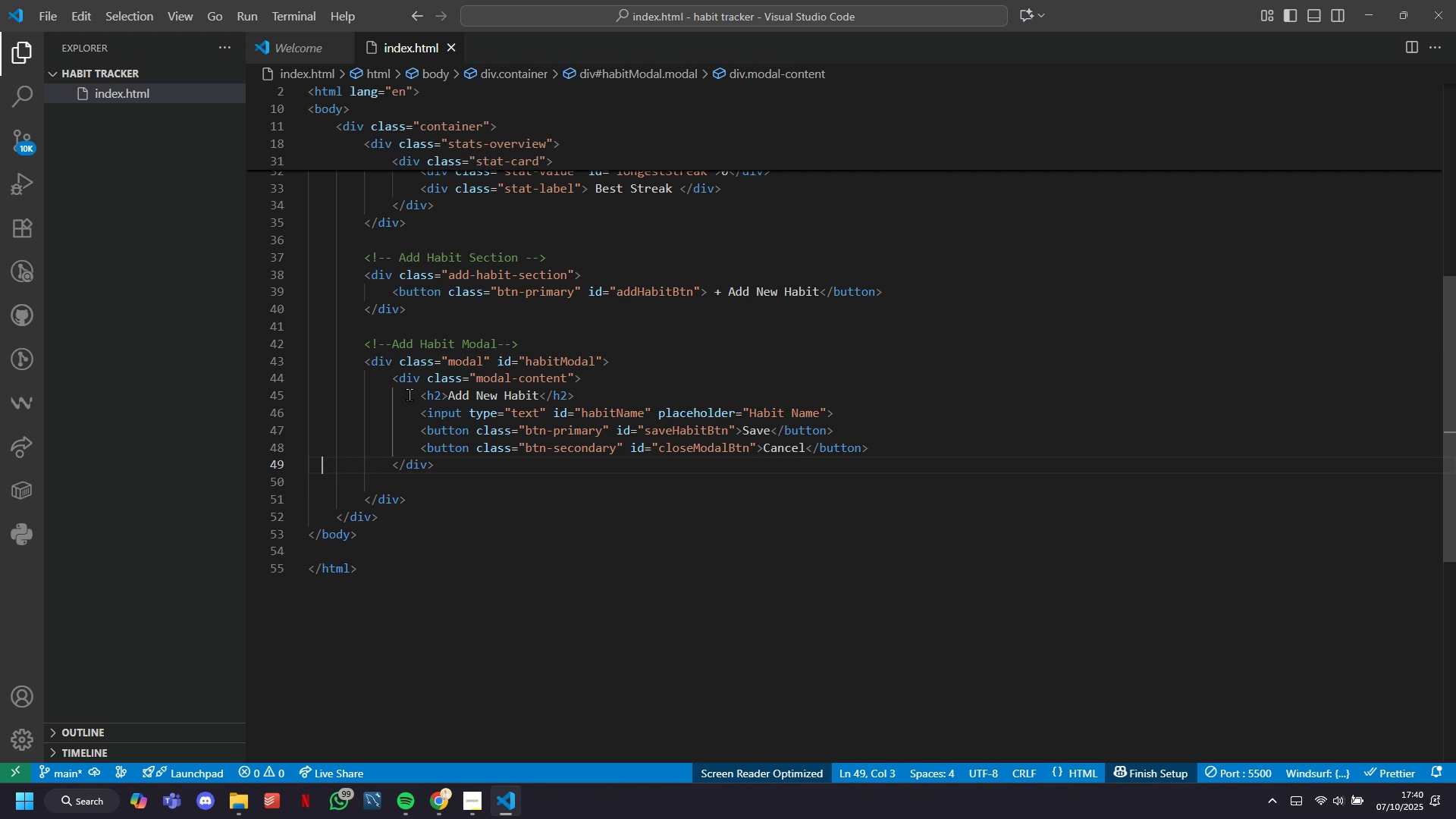 
key(ArrowLeft)
 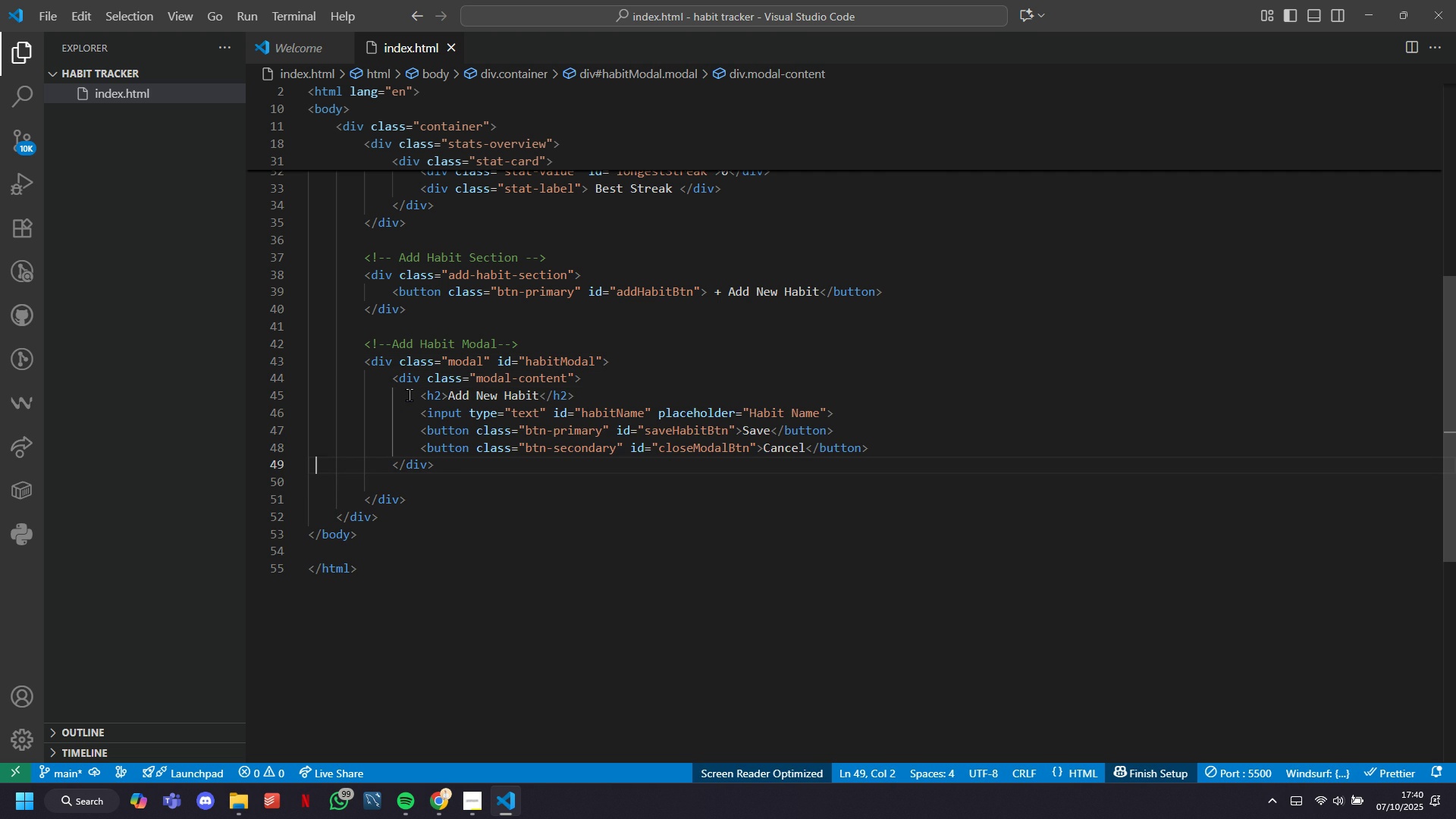 
key(ArrowLeft)
 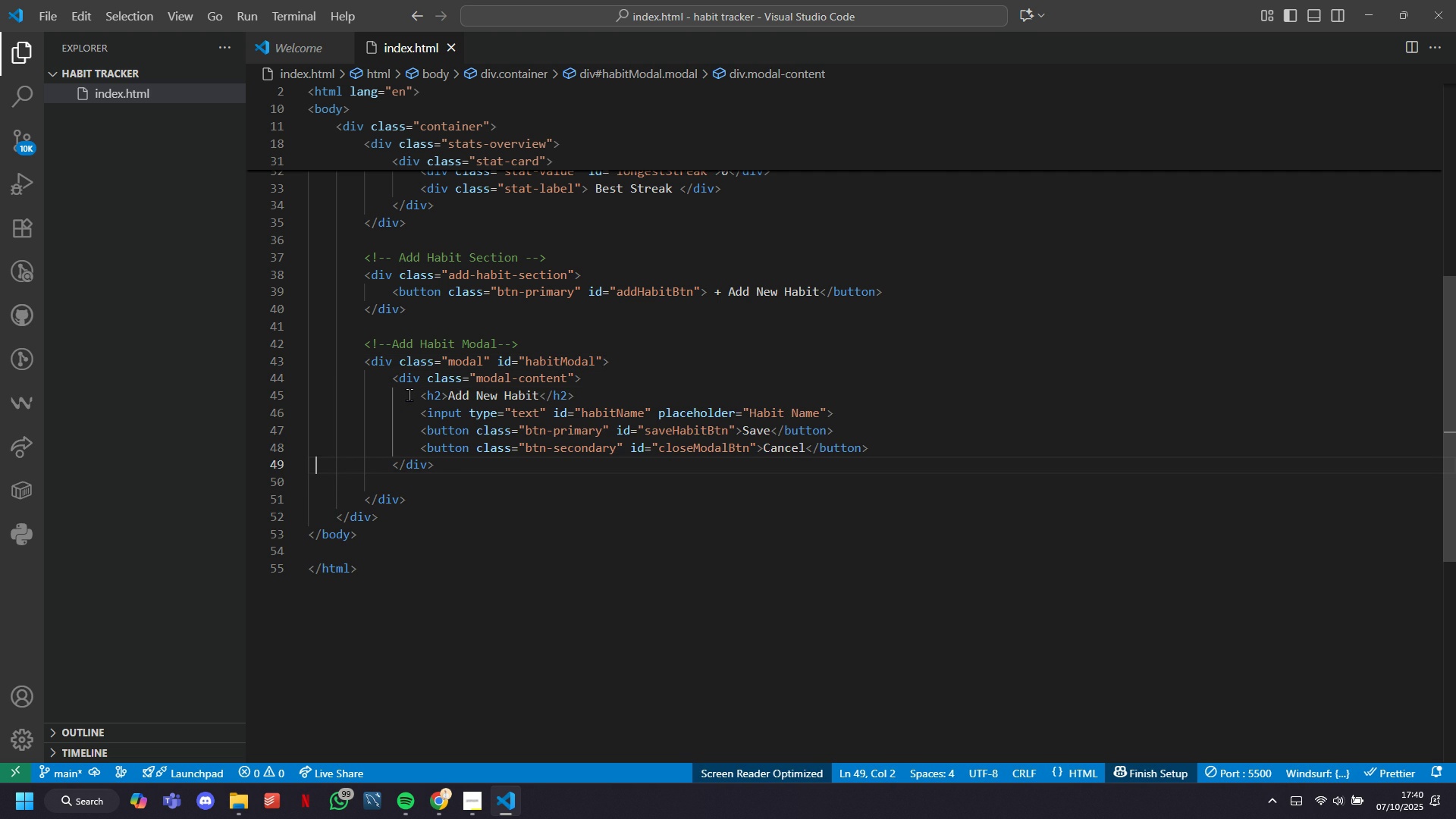 
key(ArrowLeft)
 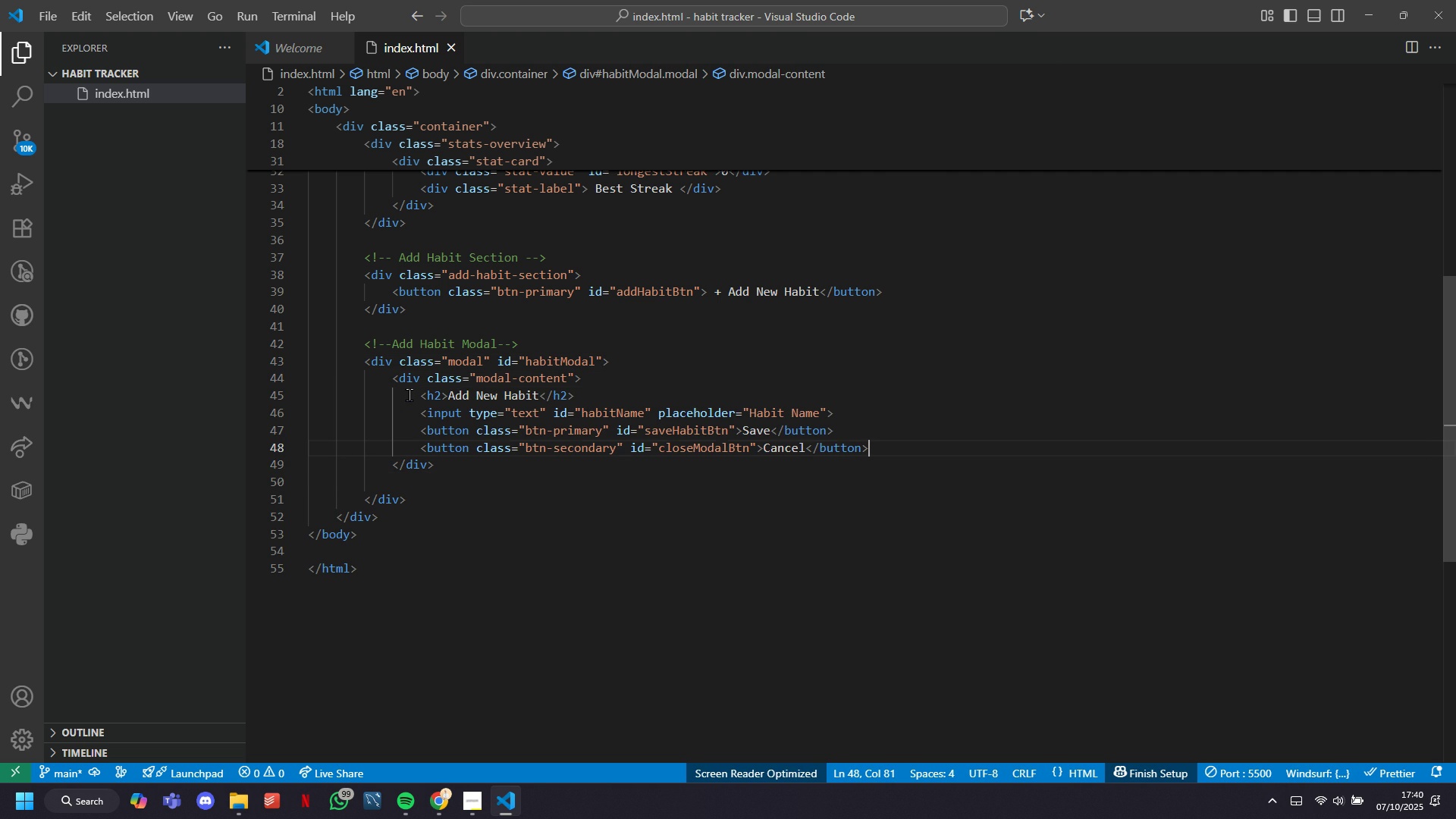 
key(ArrowLeft)